 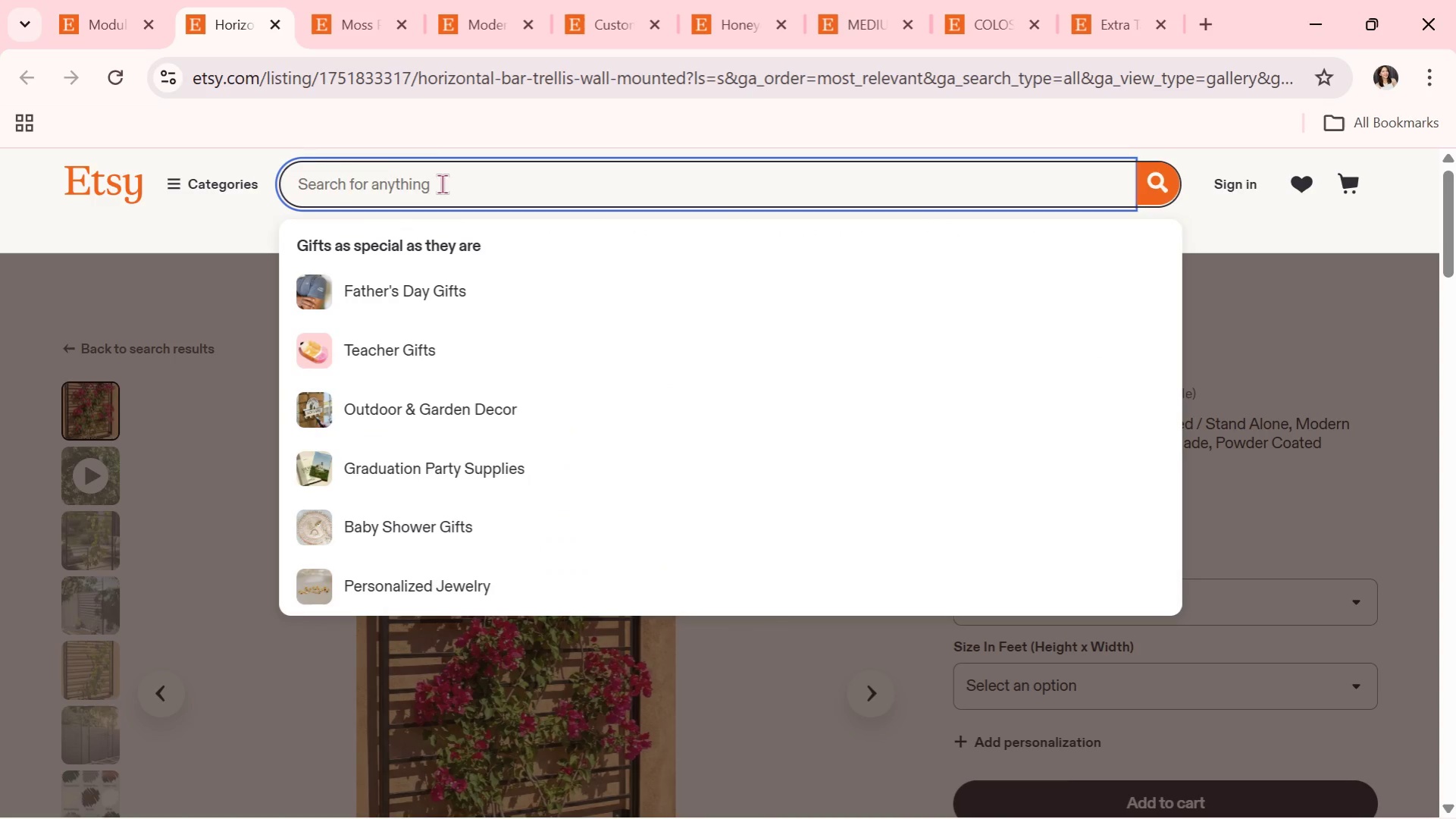 
key(Control+V)
 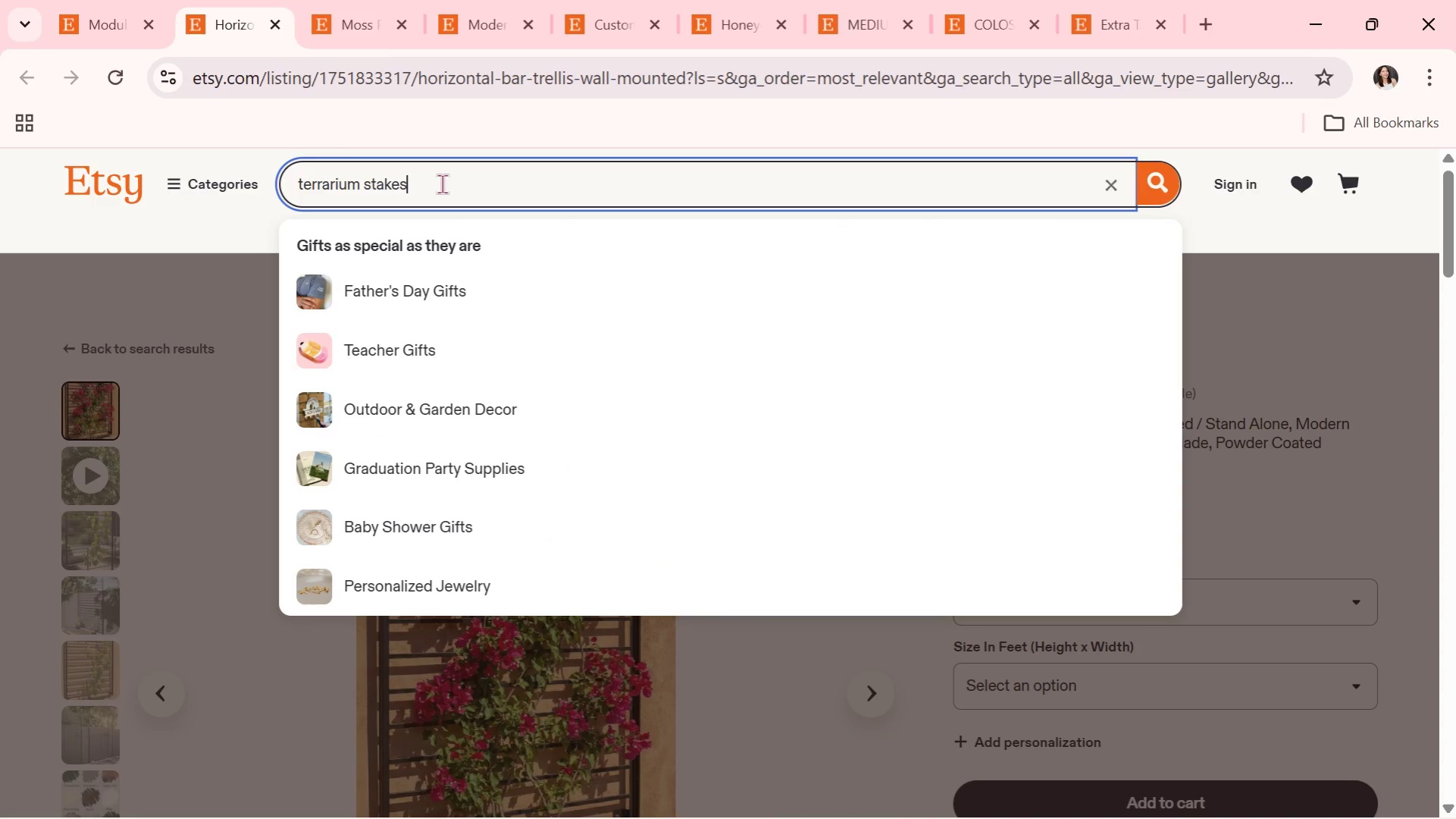 
key(Enter)
 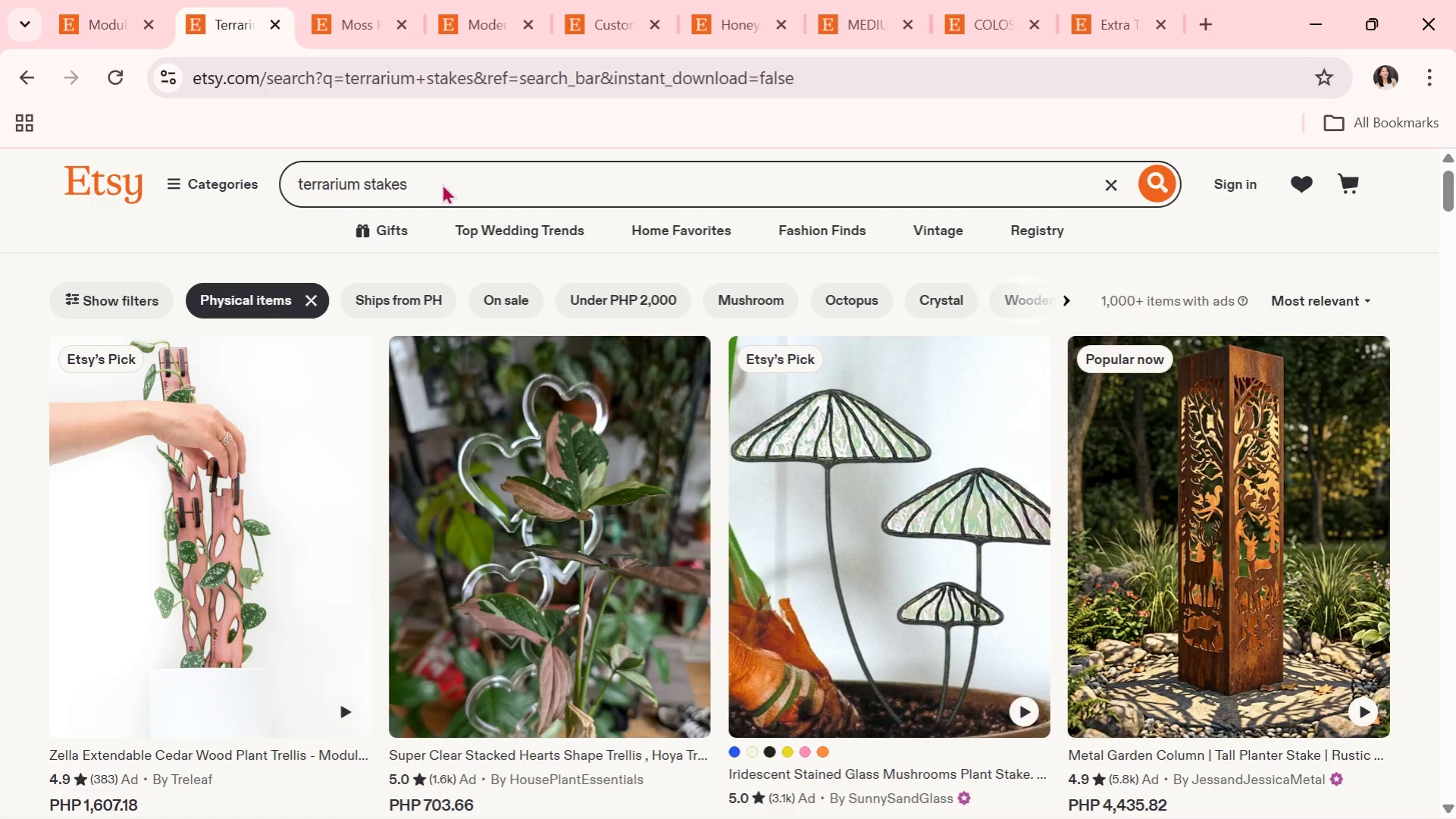 
wait(13.7)
 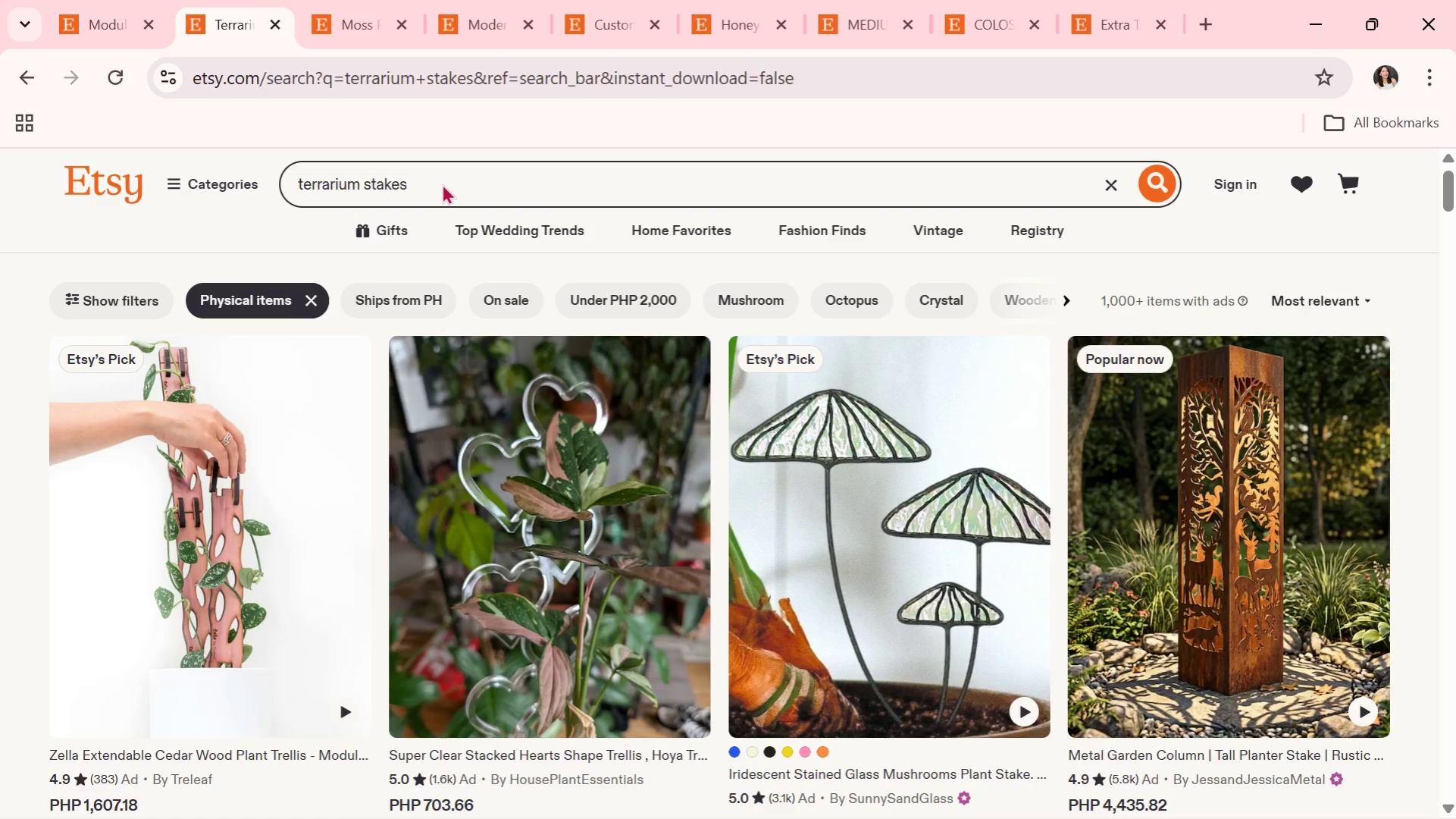 
scroll: coordinate [788, 519], scroll_direction: down, amount: 12.0
 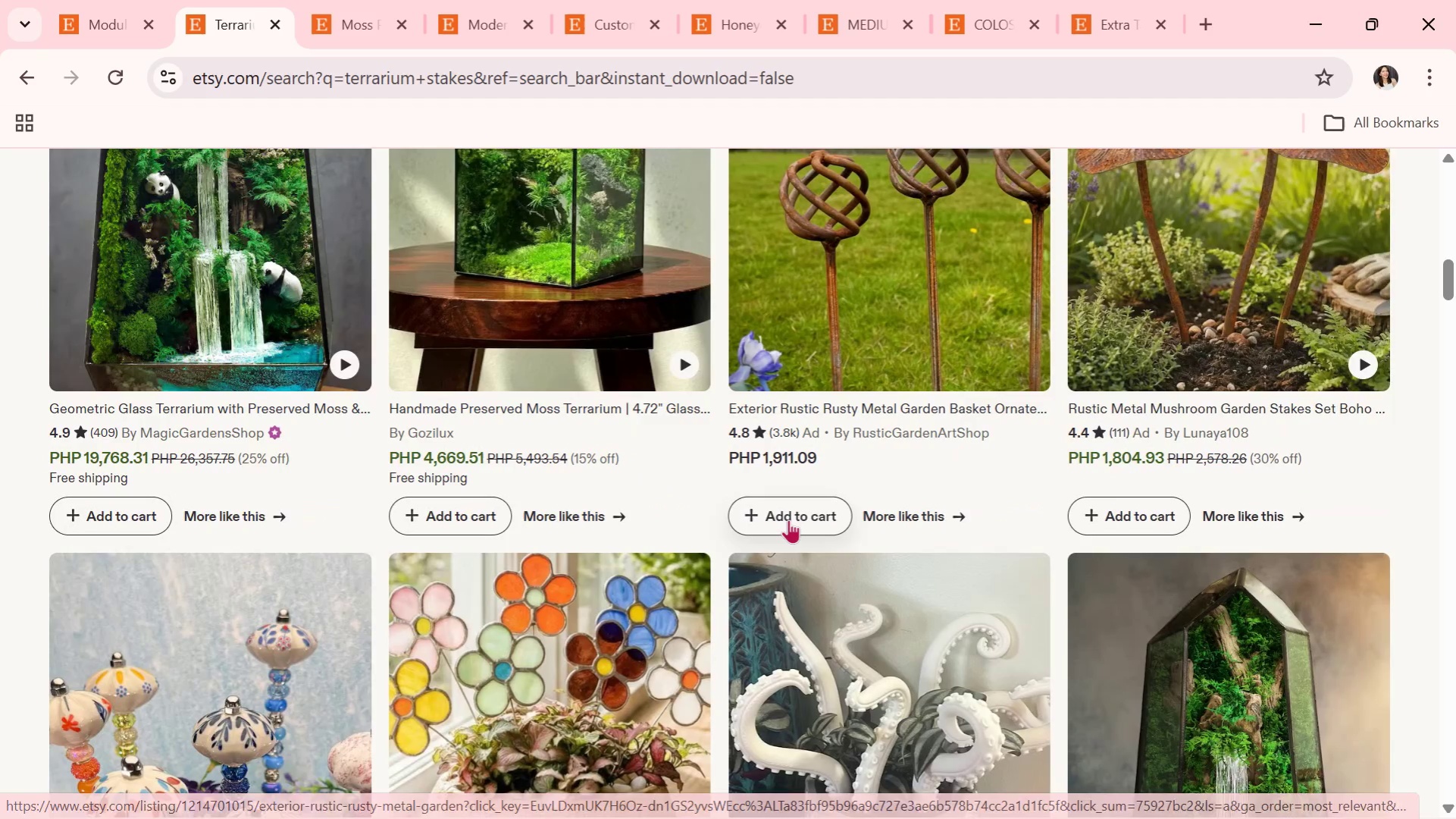 
scroll: coordinate [774, 516], scroll_direction: down, amount: 10.0
 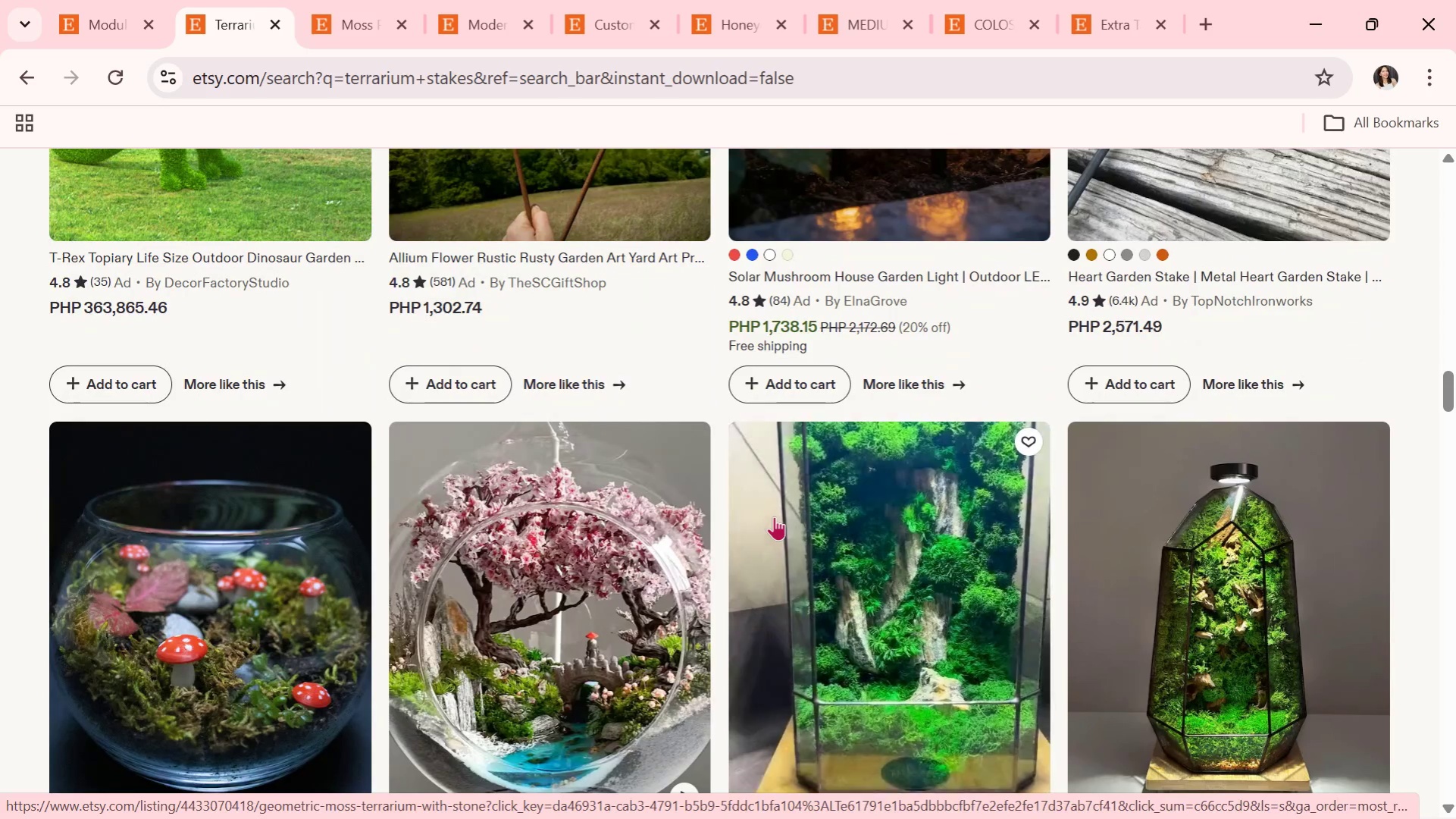 
scroll: coordinate [742, 506], scroll_direction: down, amount: 6.0
 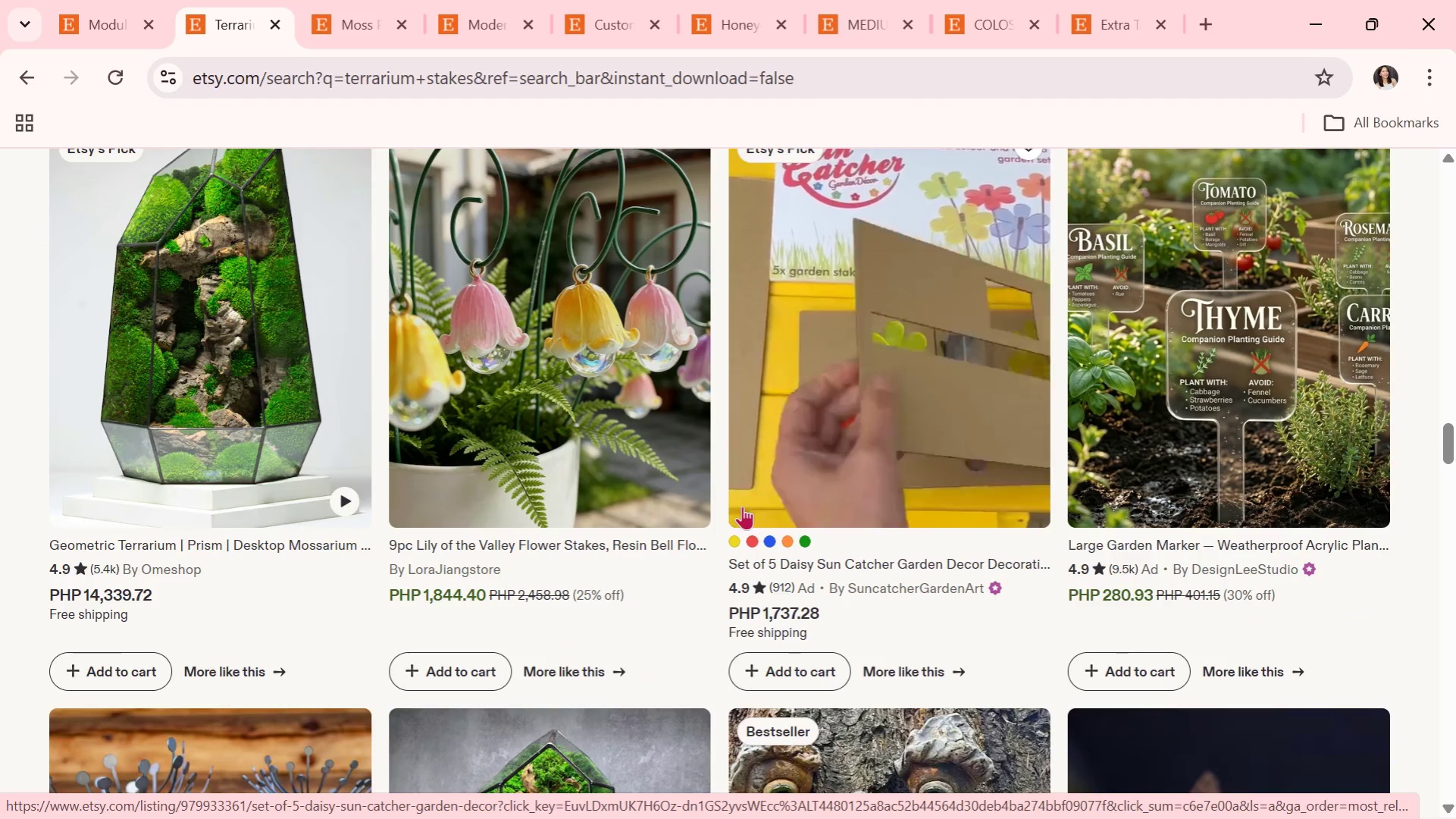 
wait(6.93)
 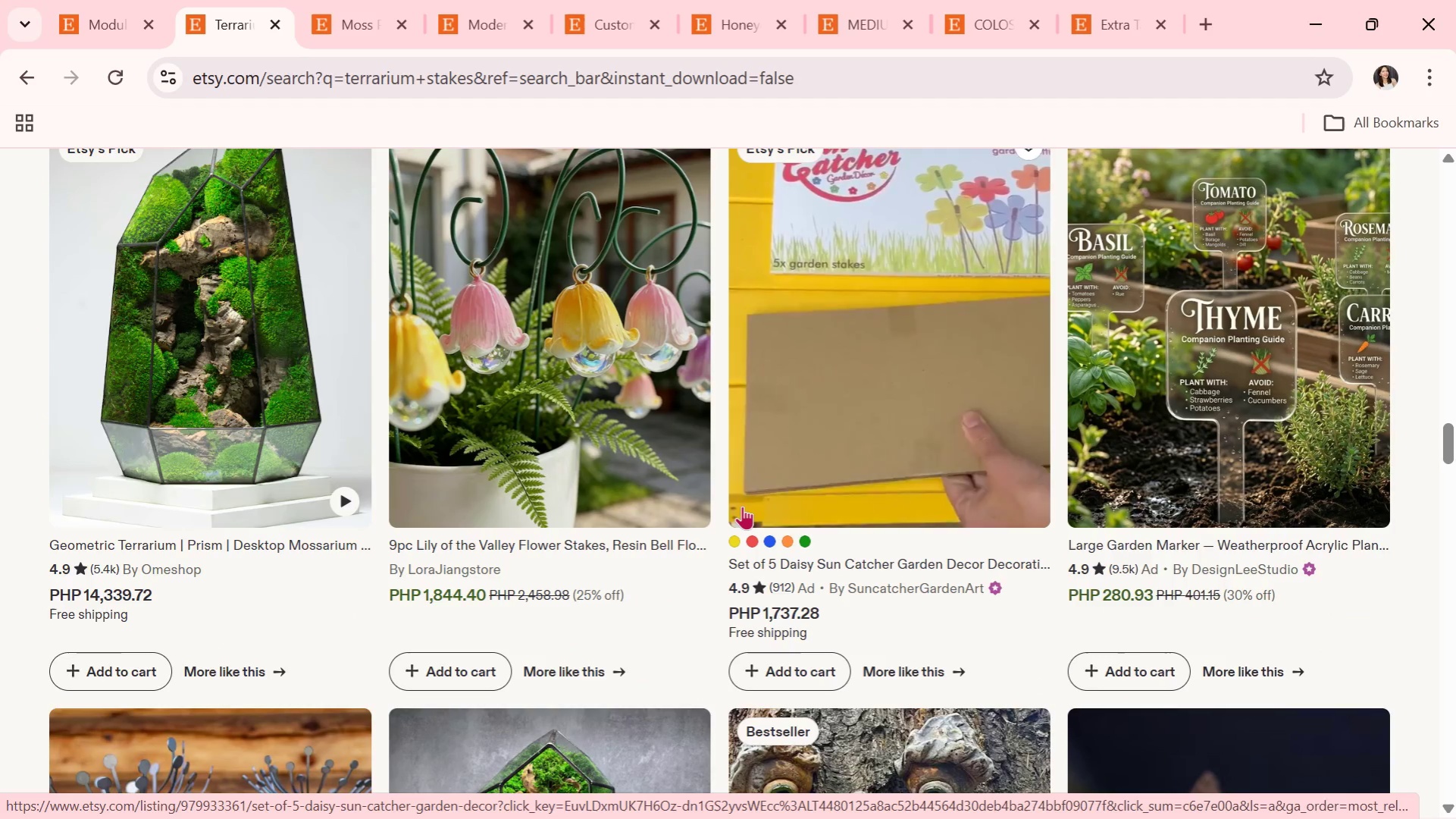 
scroll: coordinate [825, 570], scroll_direction: down, amount: 9.0
 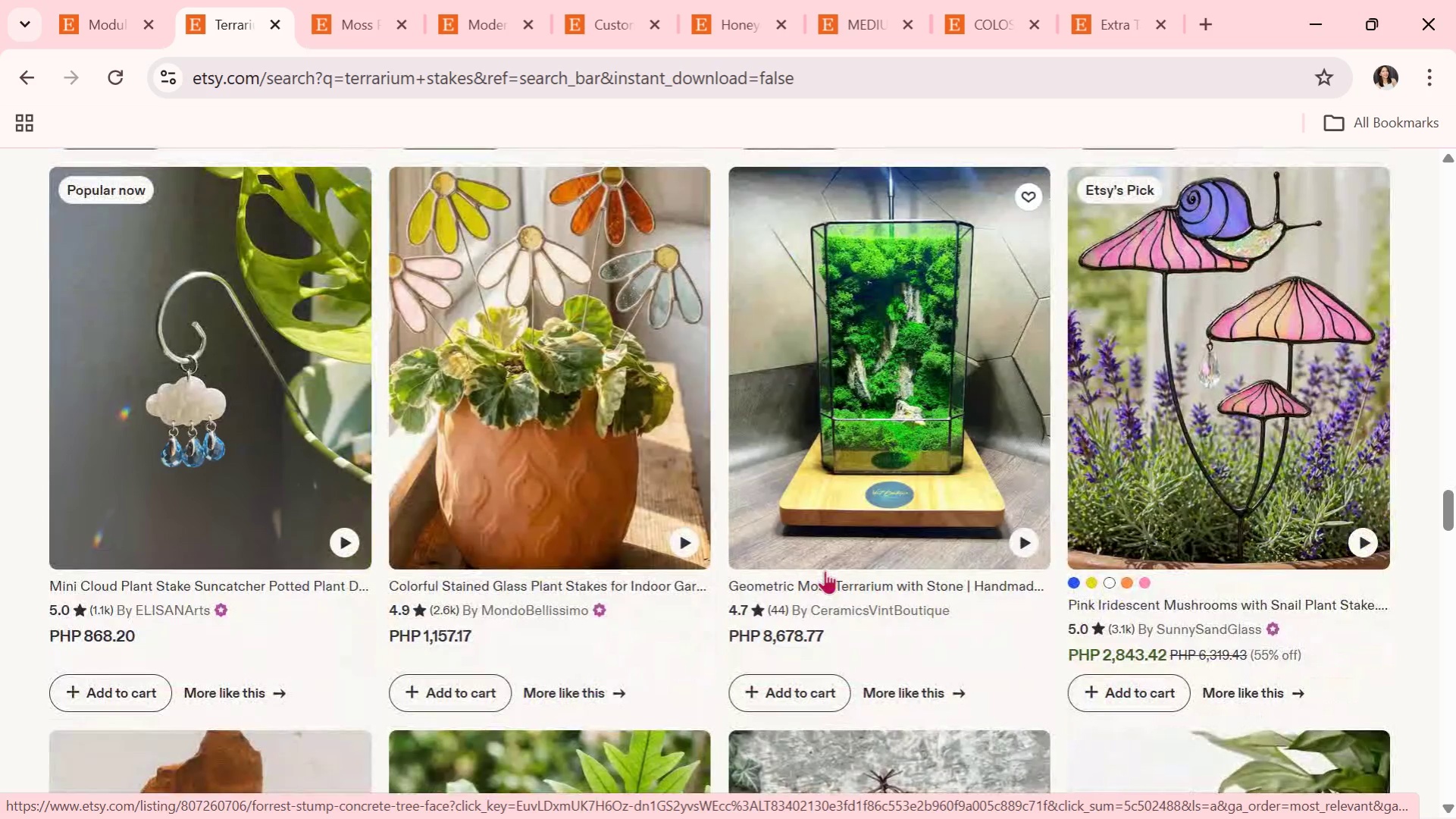 
key(Alt+Tab)